 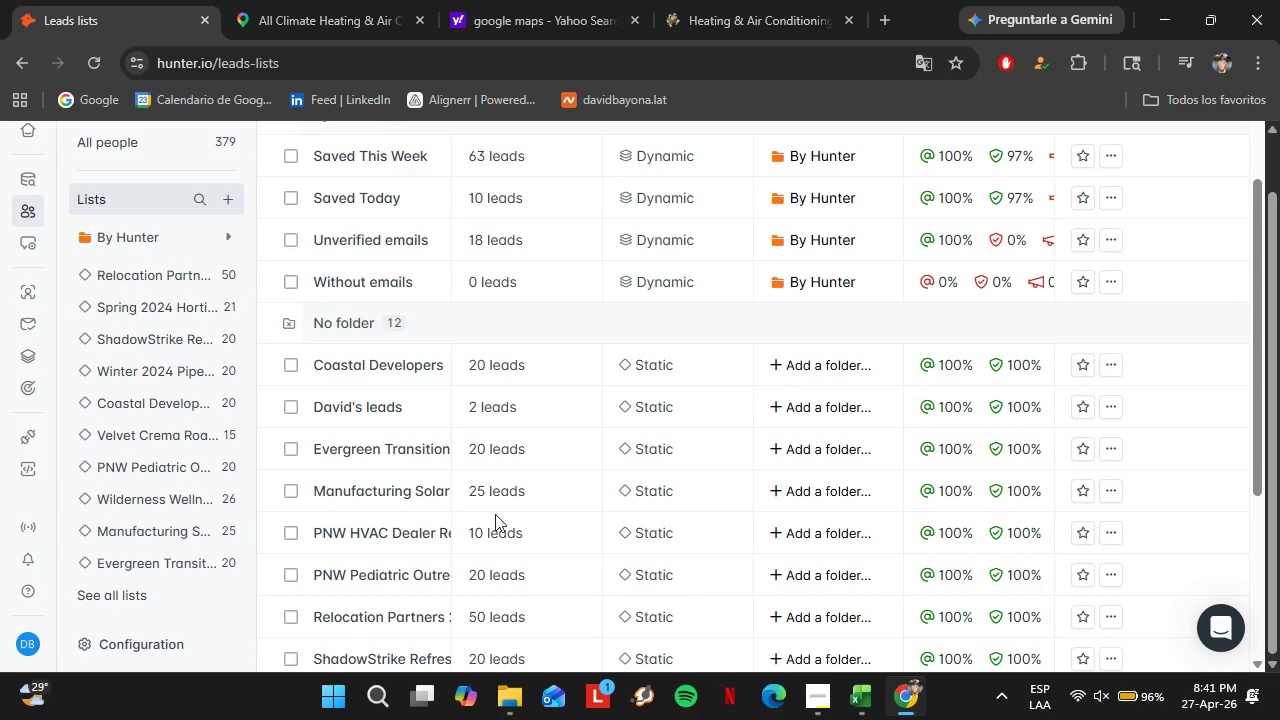 
left_click([402, 525])
 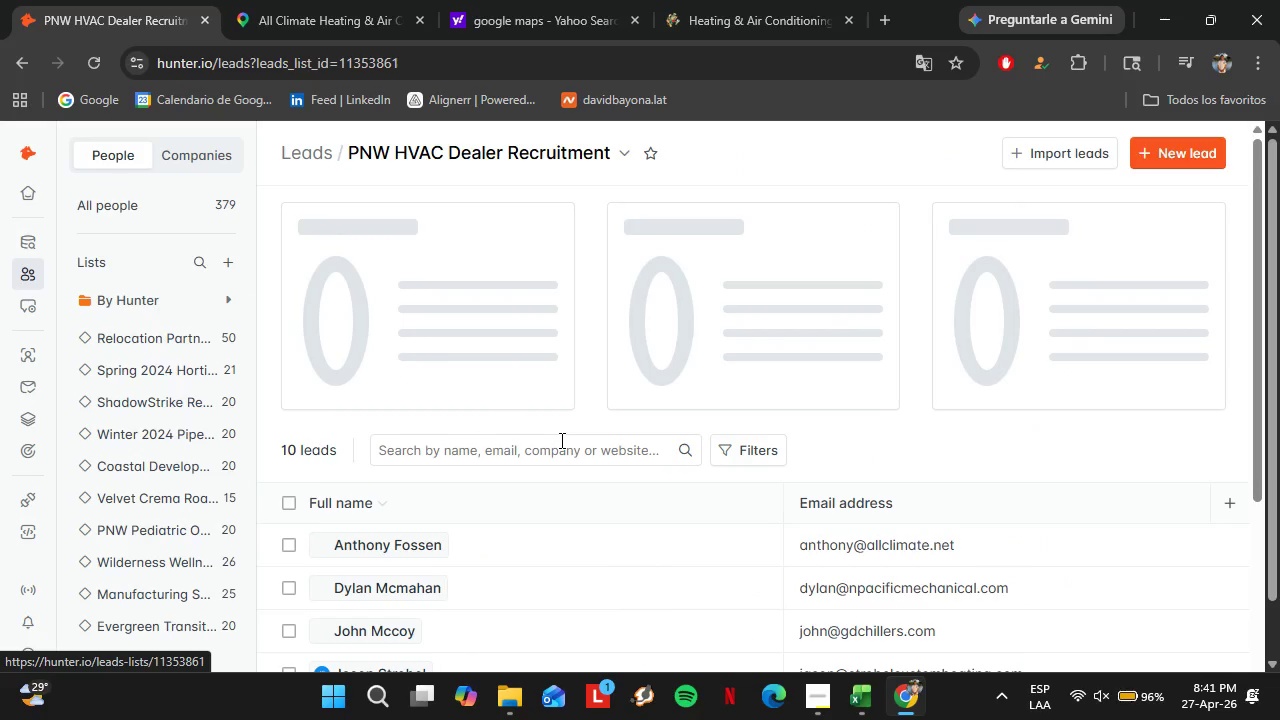 
scroll: coordinate [602, 524], scroll_direction: down, amount: 4.0
 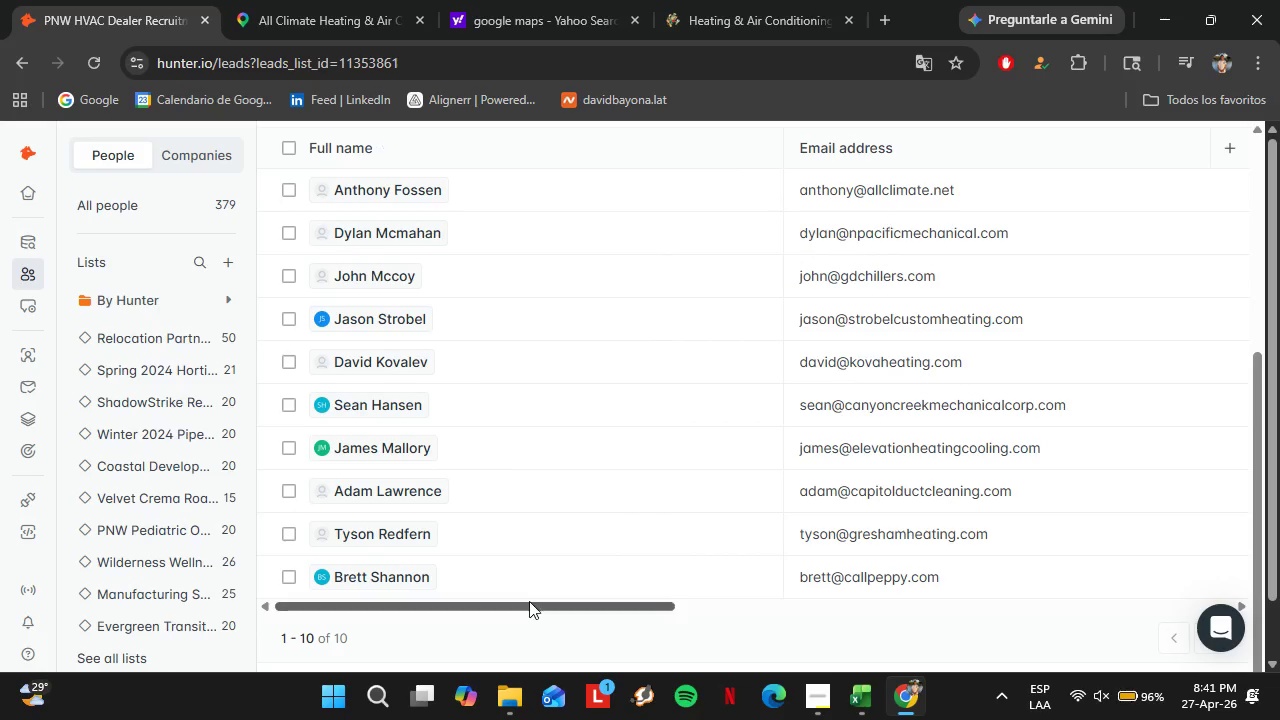 
left_click_drag(start_coordinate=[539, 602], to_coordinate=[516, 631])
 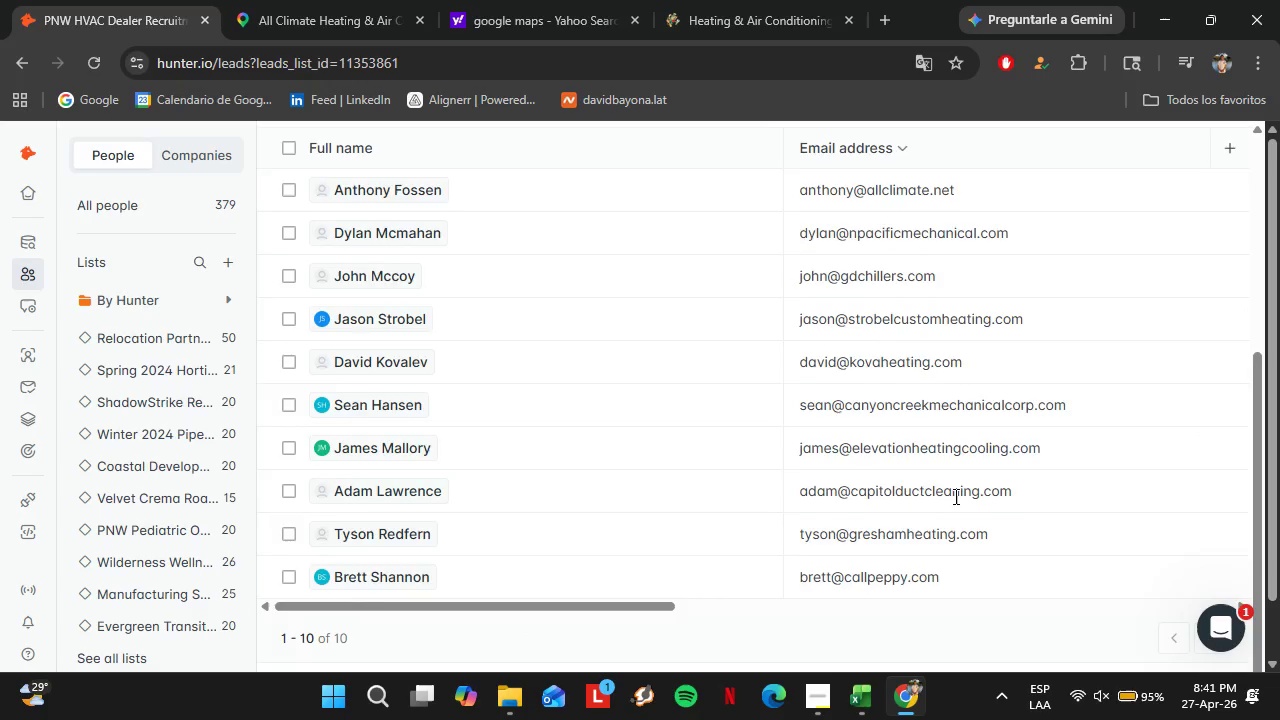 
scroll: coordinate [954, 496], scroll_direction: up, amount: 2.0
 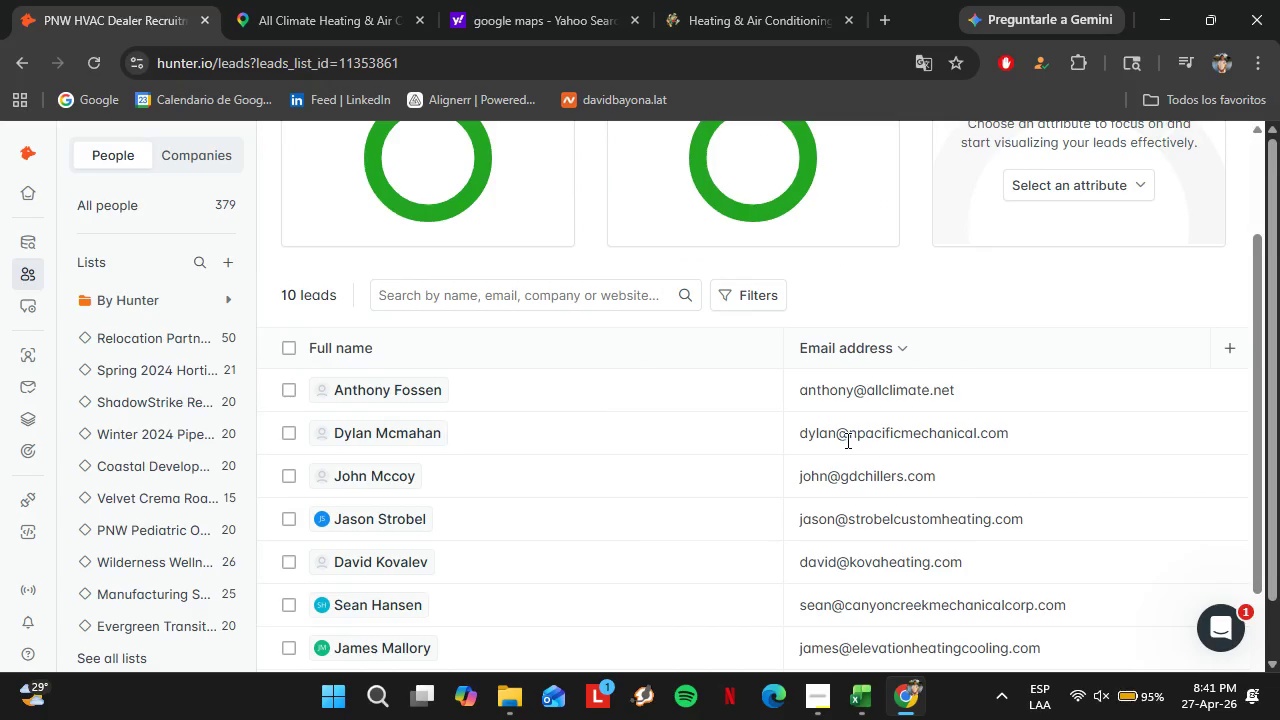 
left_click_drag(start_coordinate=[846, 440], to_coordinate=[1067, 448])
 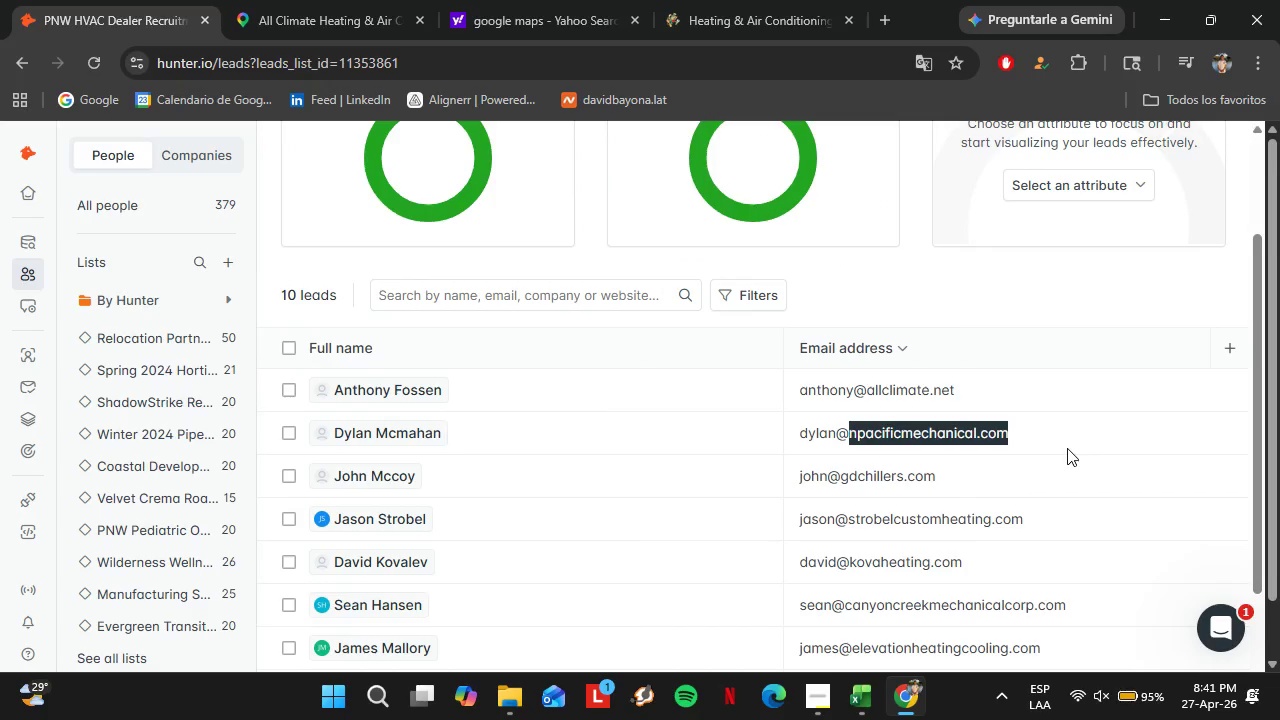 
key(Control+C)
 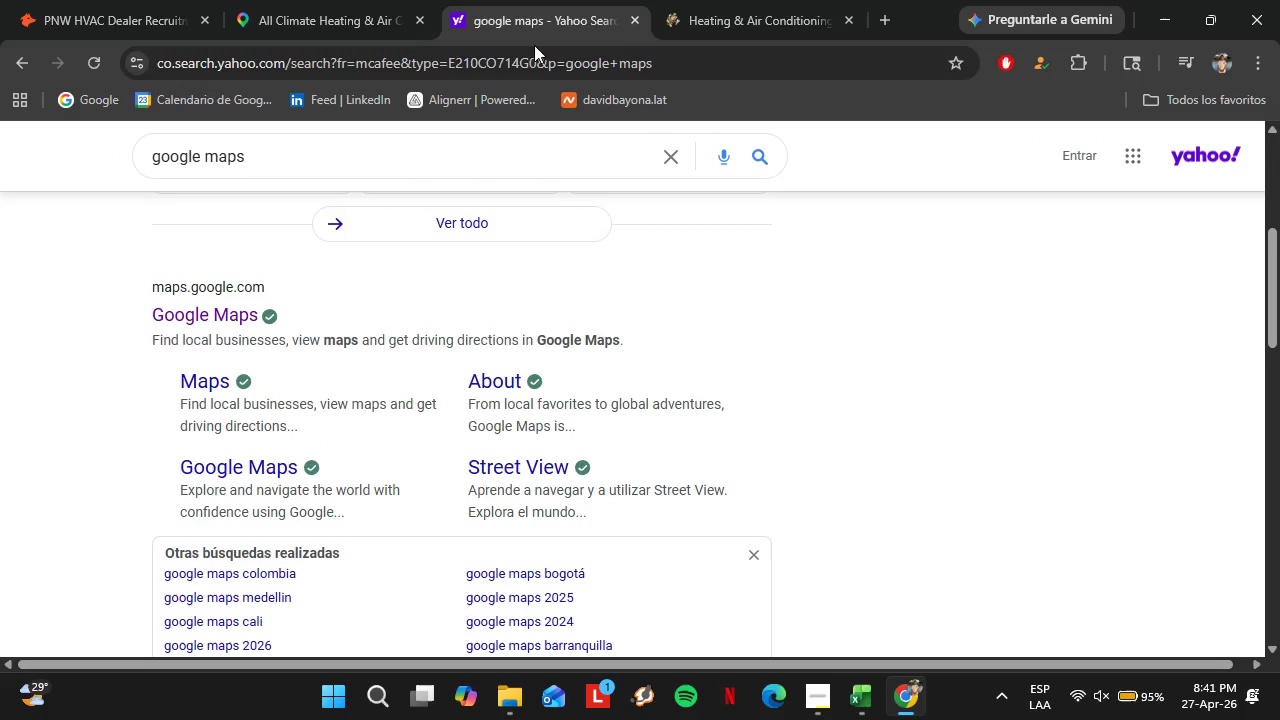 
double_click([507, 59])
 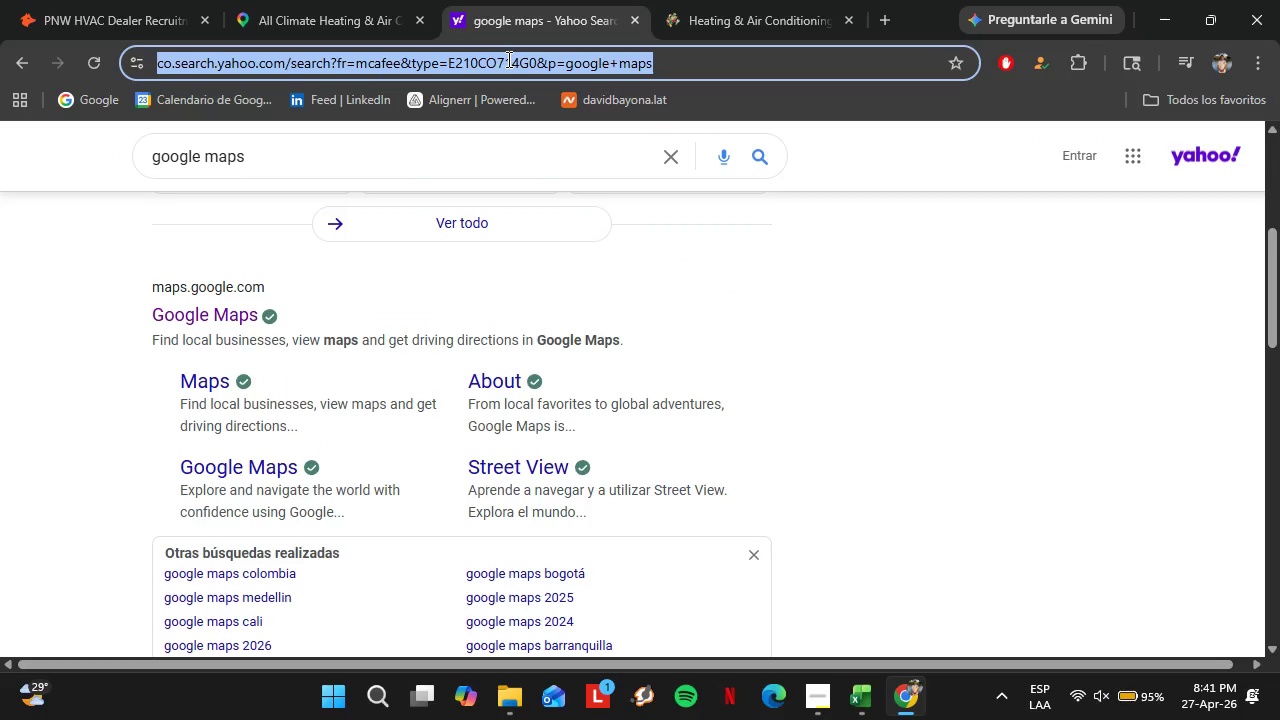 
key(Control+V)
 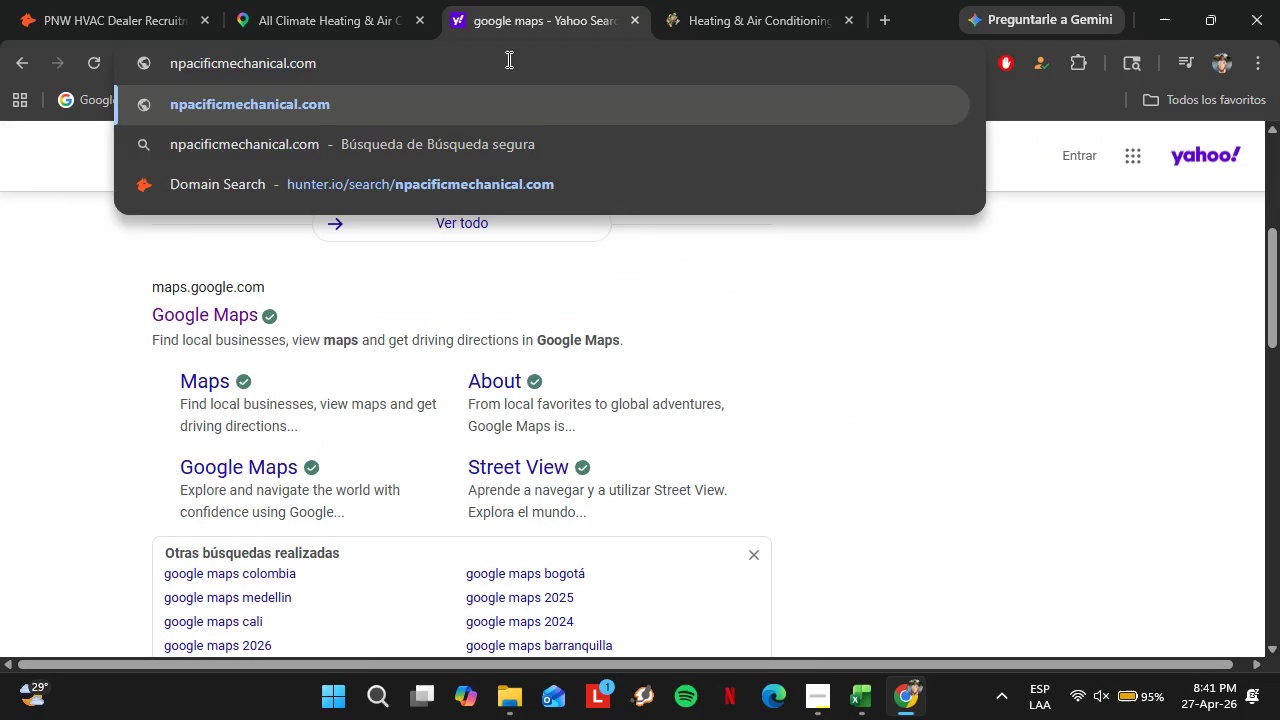 
key(Enter)
 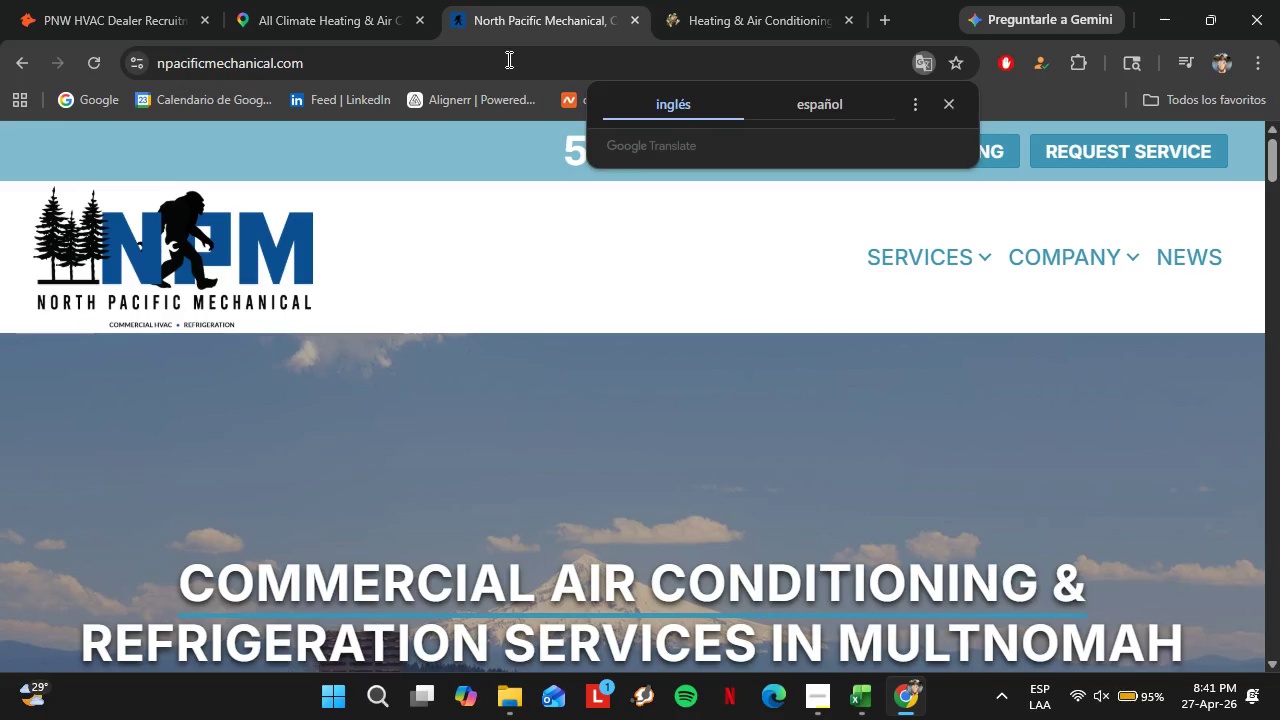 
wait(6.0)
 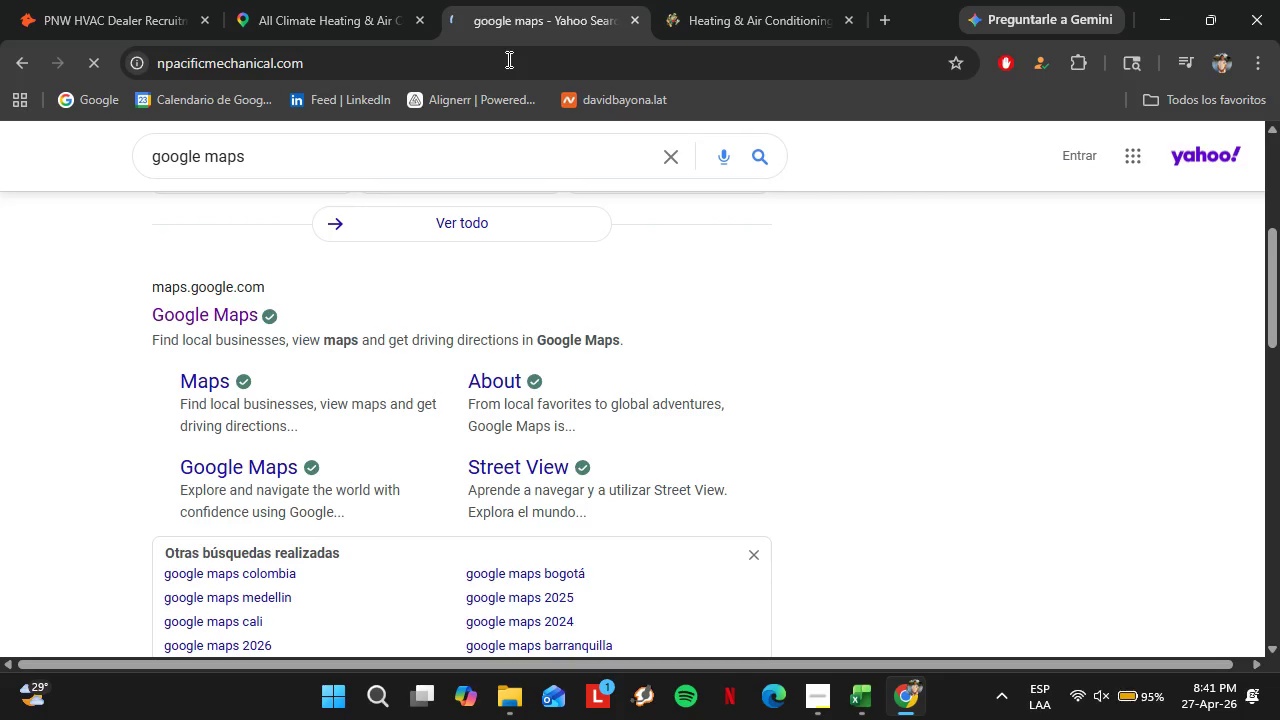 
scroll: coordinate [814, 453], scroll_direction: down, amount: 6.0
 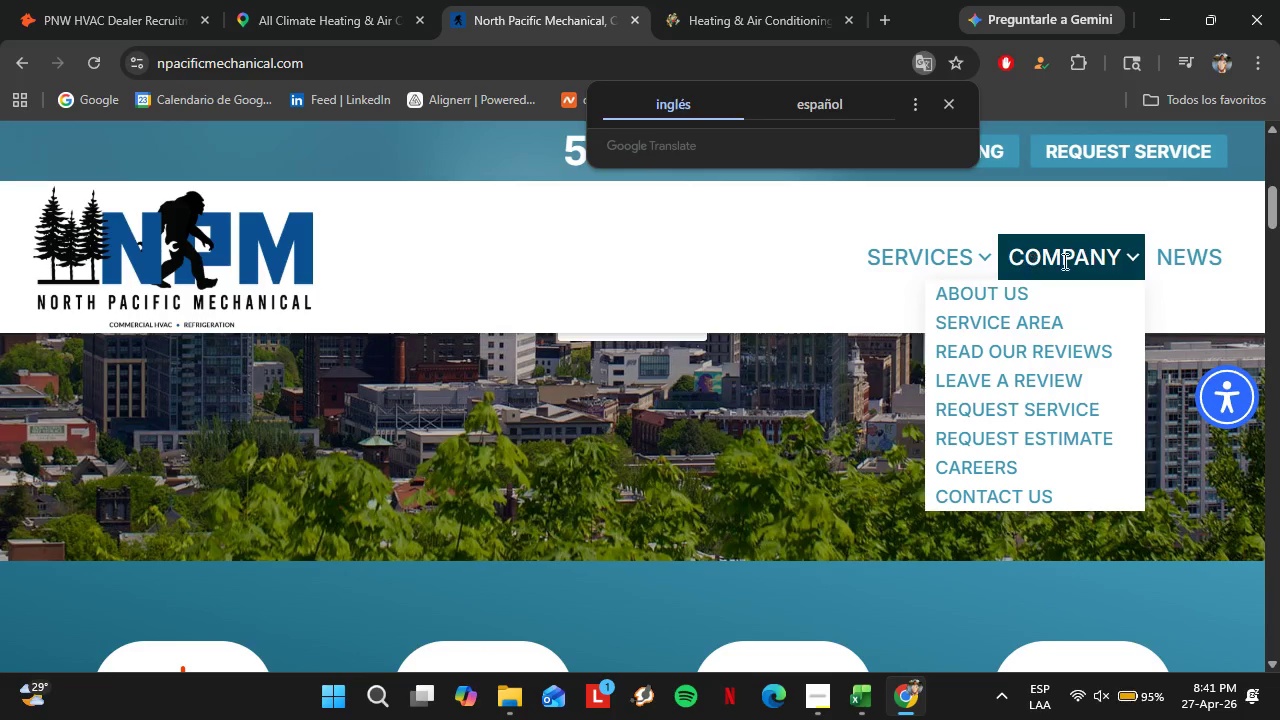 
left_click([1033, 324])
 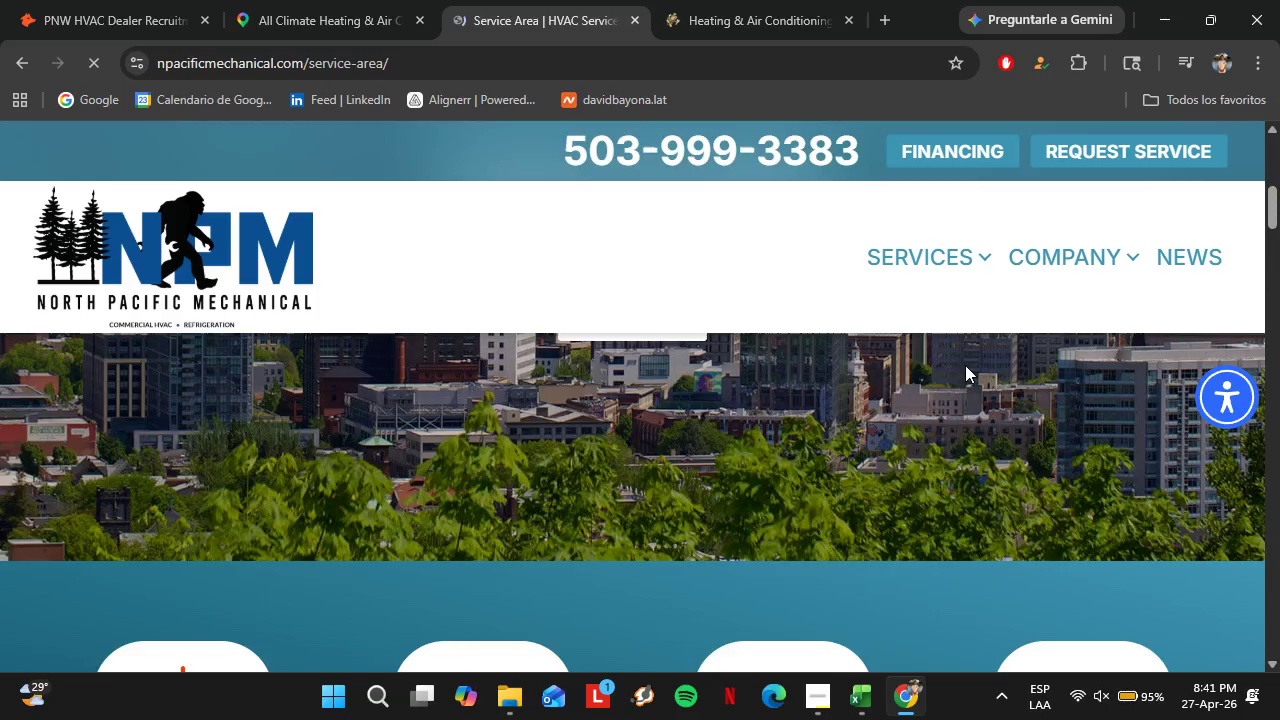 
scroll: coordinate [555, 369], scroll_direction: down, amount: 4.0
 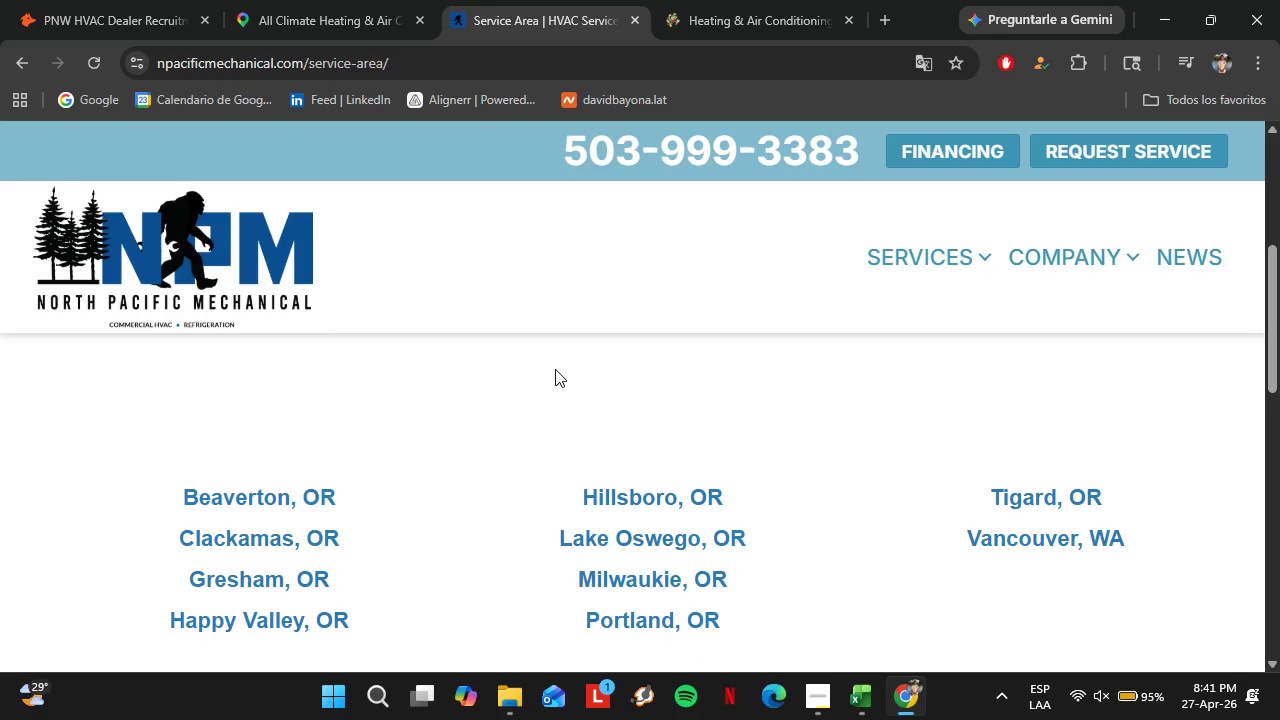 
scroll: coordinate [555, 369], scroll_direction: up, amount: 2.0
 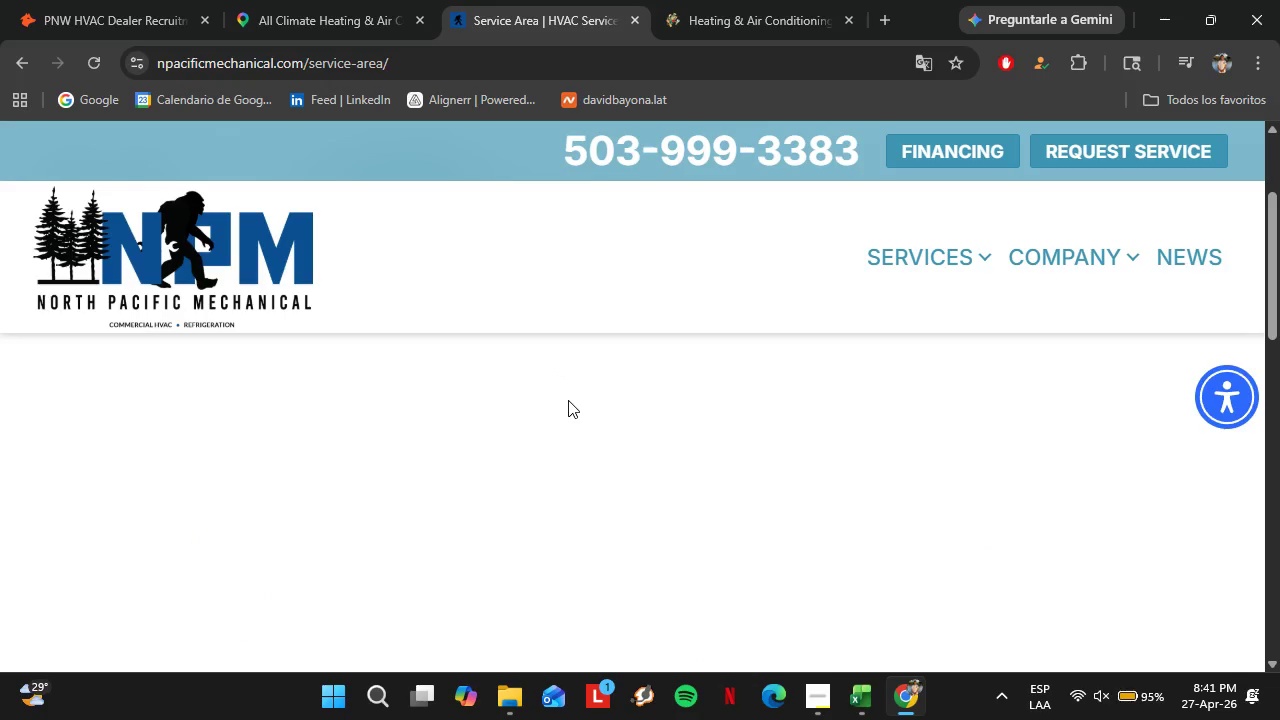 
scroll: coordinate [572, 401], scroll_direction: down, amount: 3.0
 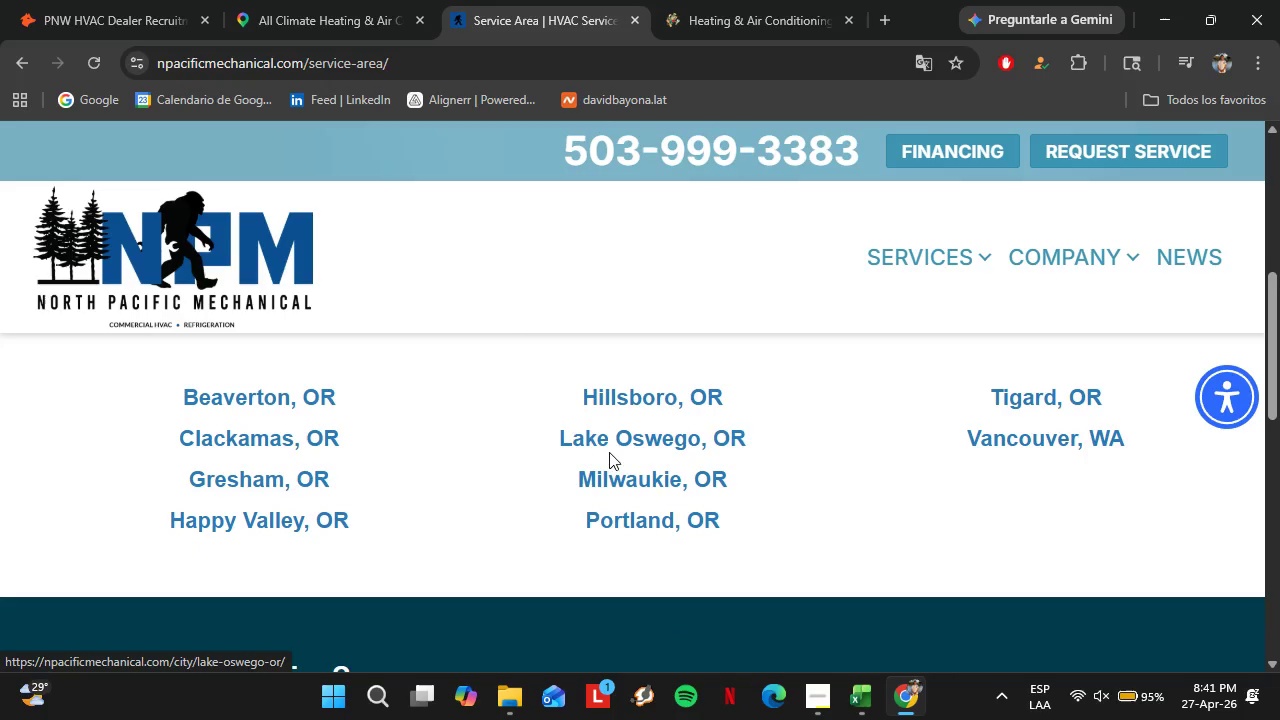 
scroll: coordinate [567, 459], scroll_direction: up, amount: 4.0
 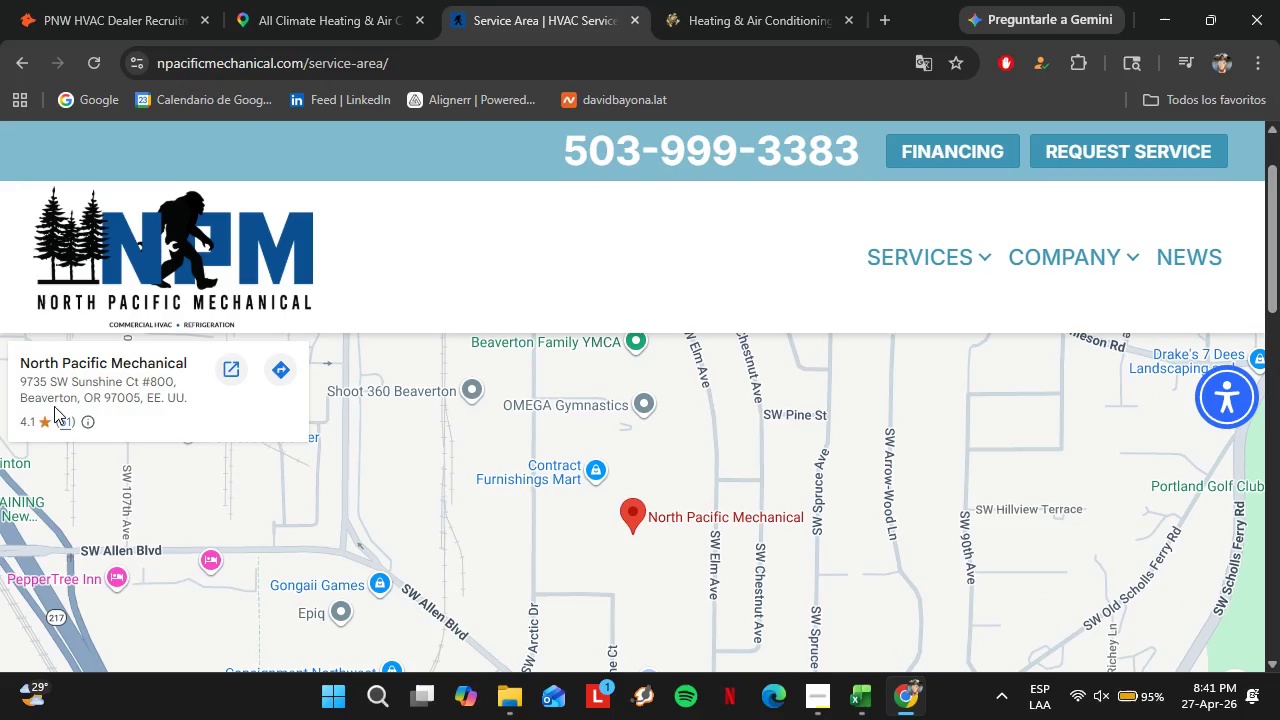 
left_click([131, 0])
 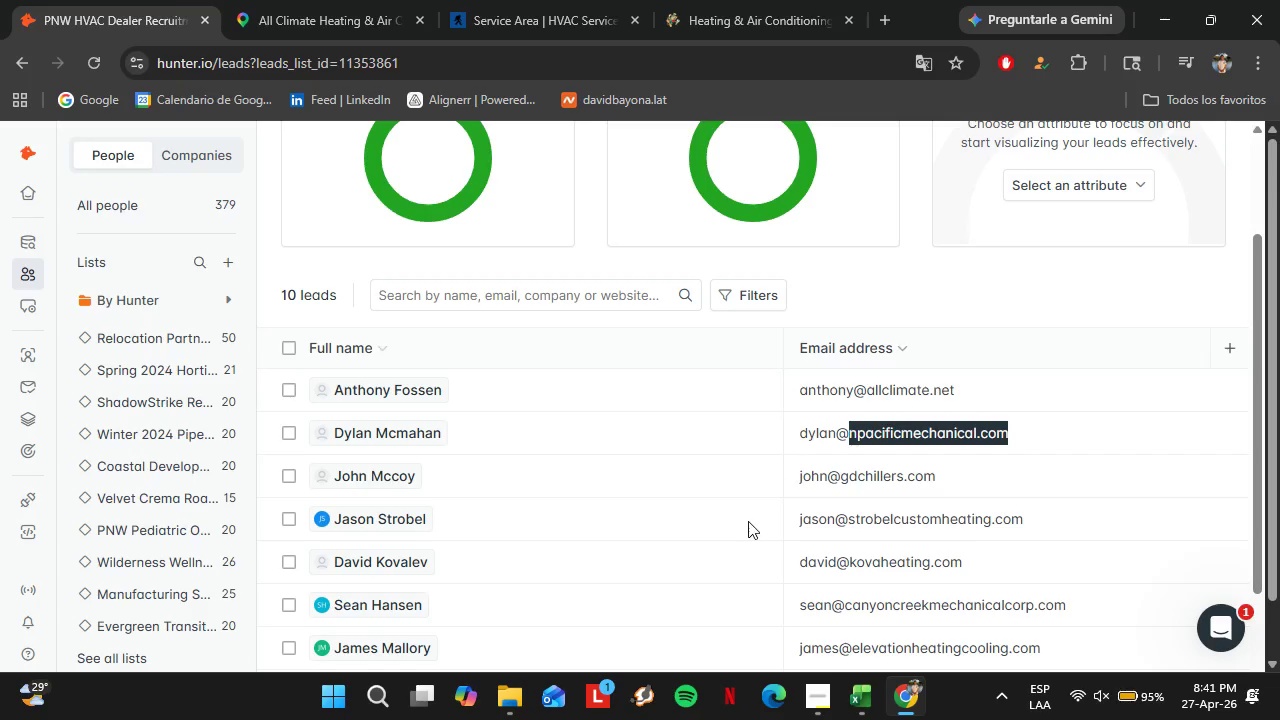 
scroll: coordinate [632, 499], scroll_direction: down, amount: 3.0
 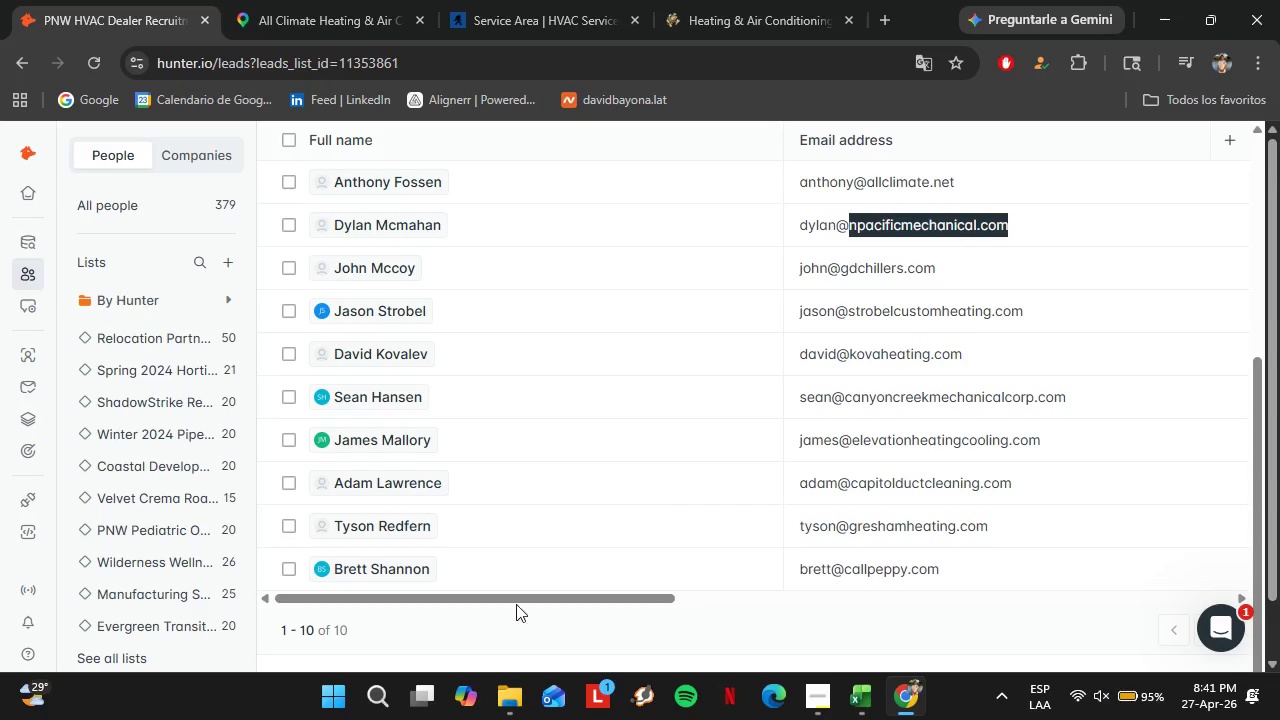 
left_click_drag(start_coordinate=[511, 600], to_coordinate=[1028, 596])
 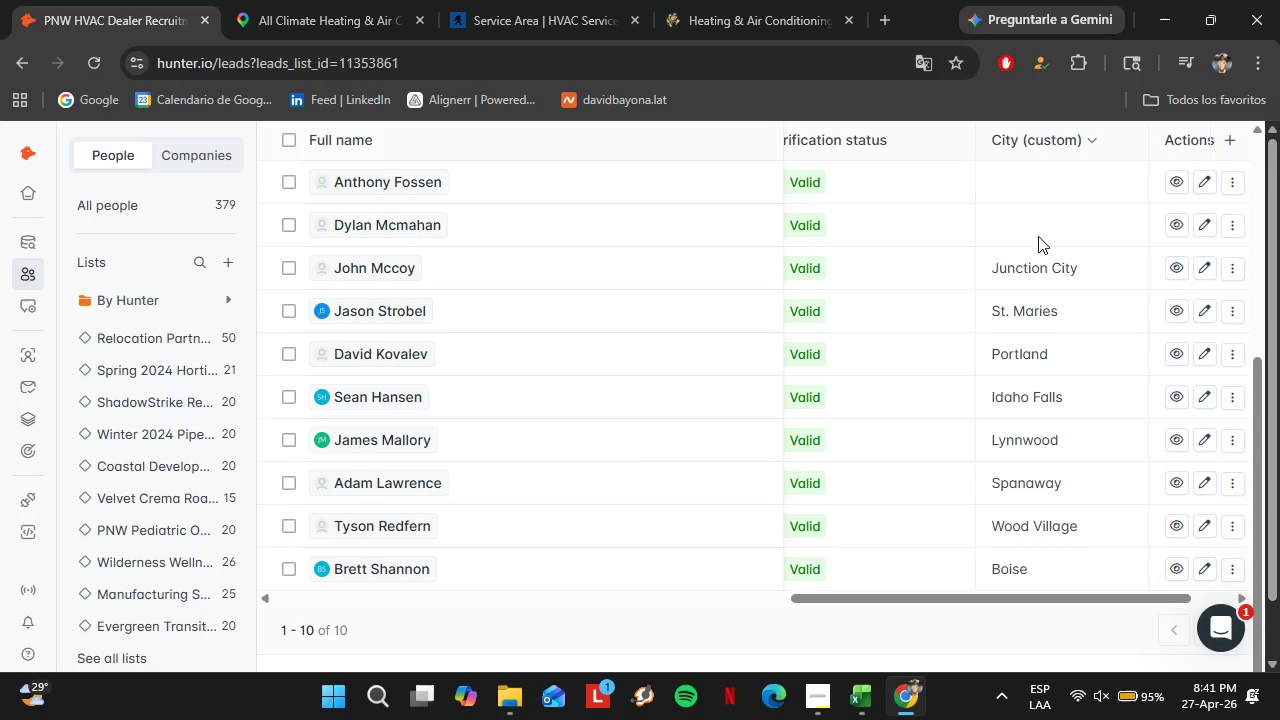 
left_click([1038, 236])
 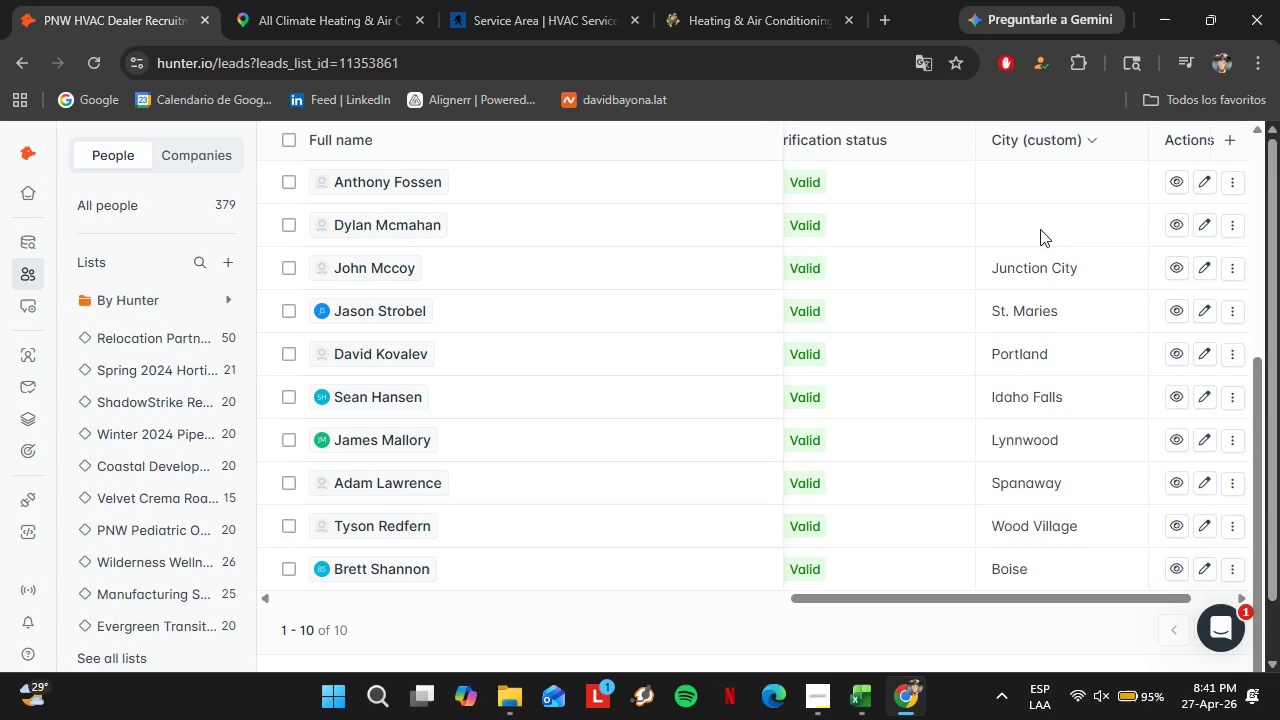 
left_click_drag(start_coordinate=[1038, 236], to_coordinate=[1040, 228])
 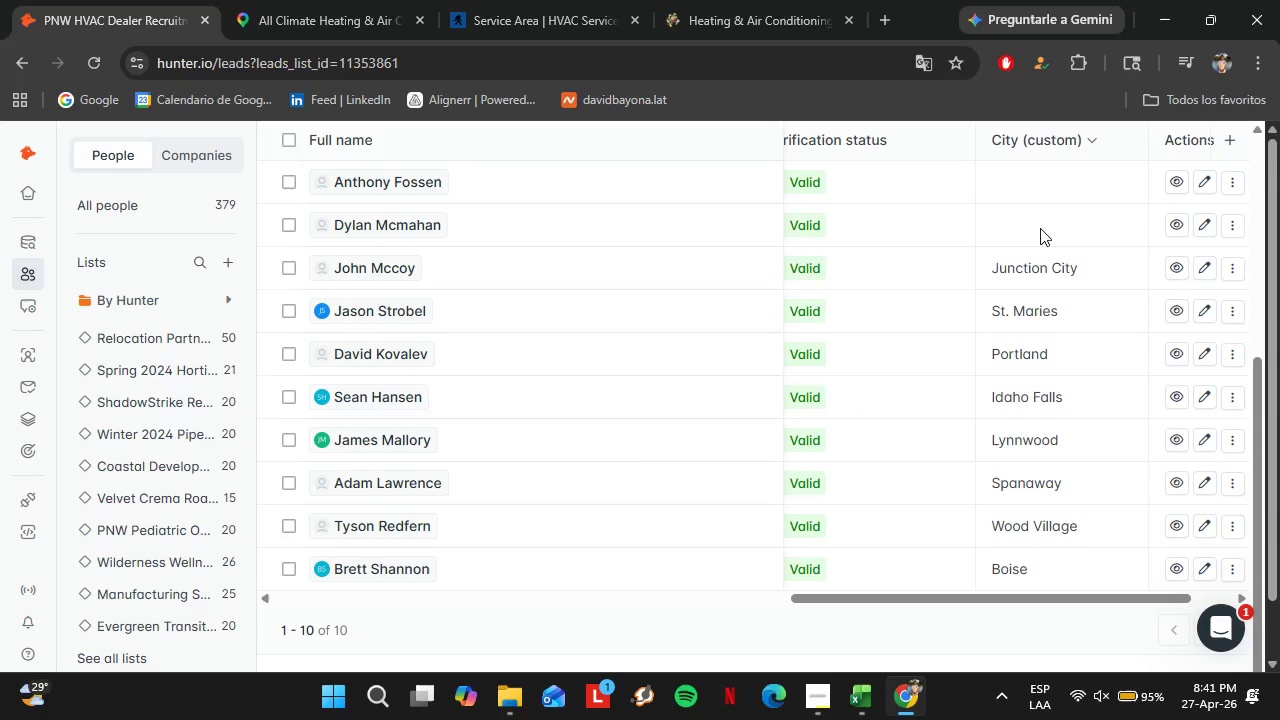 
triple_click([1040, 228])
 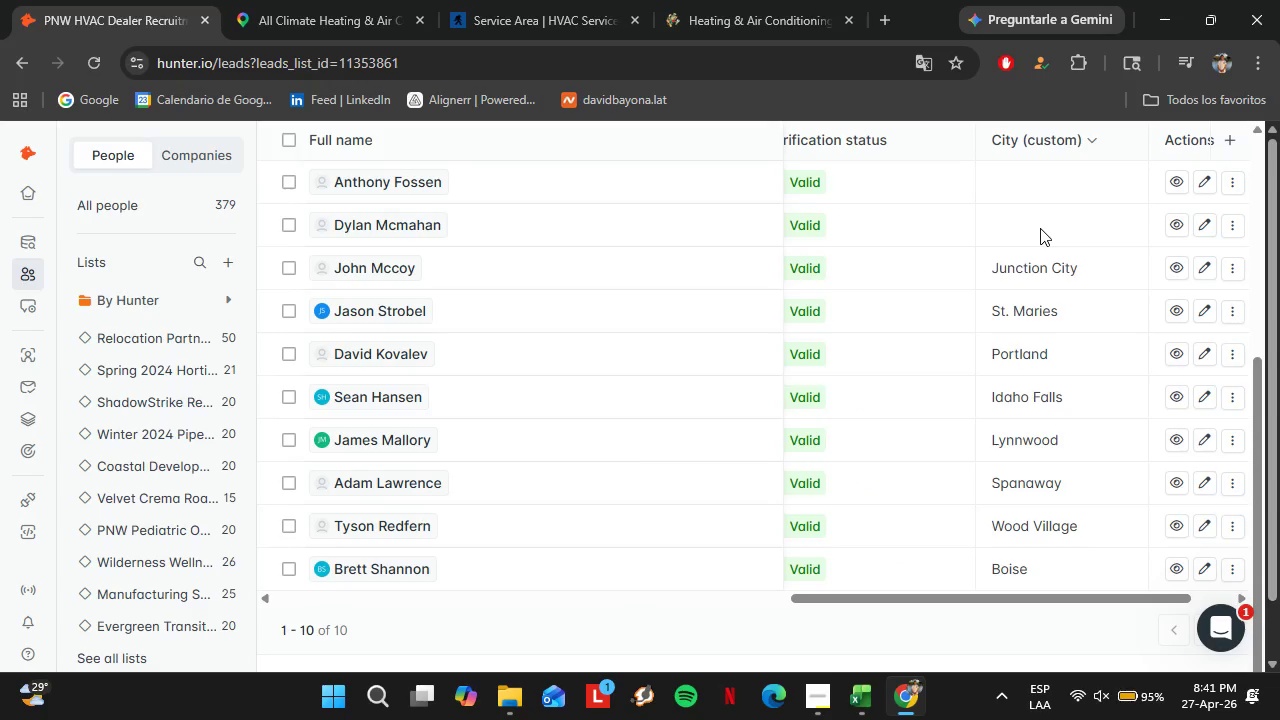 
triple_click([1040, 228])
 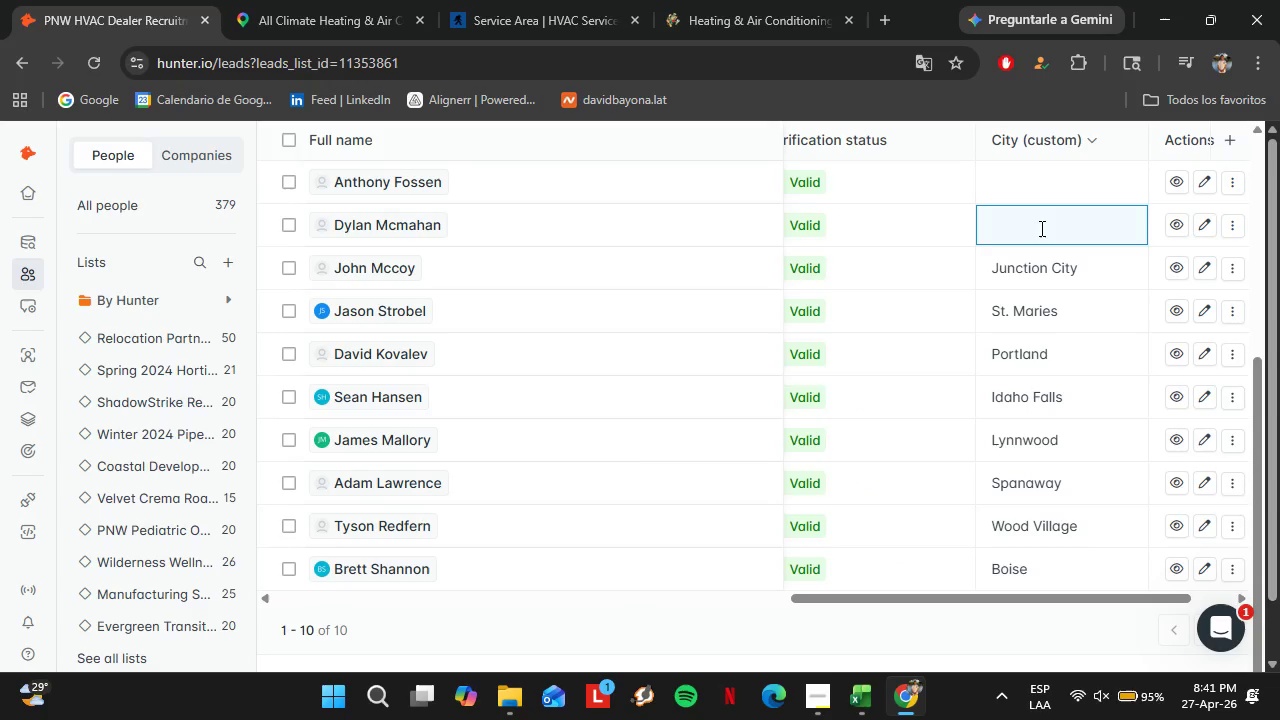 
type(Beaverton)
 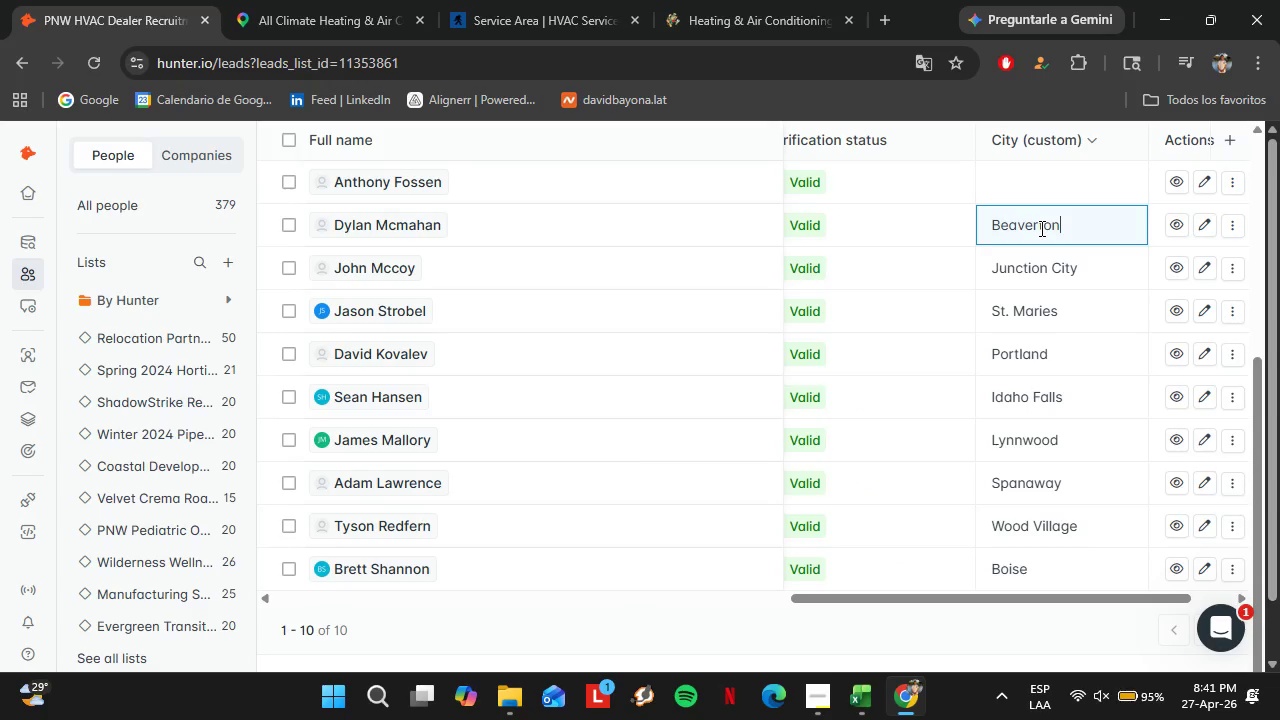 
key(Enter)
 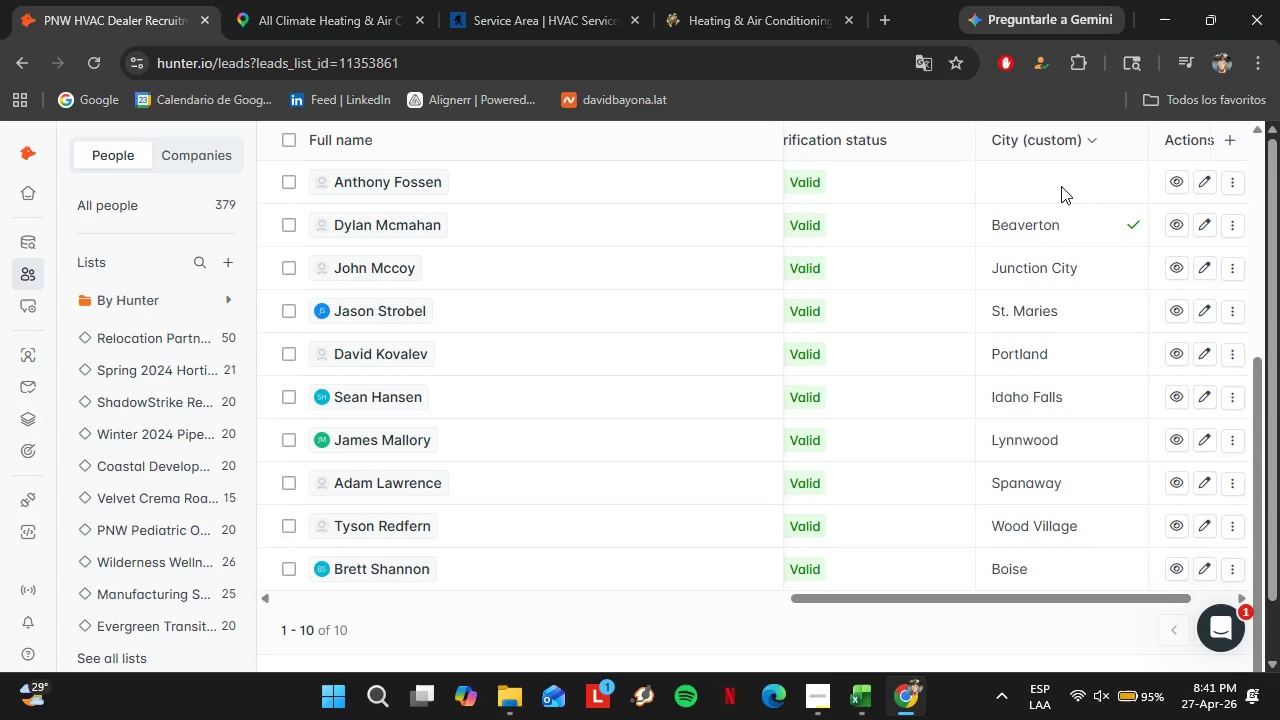 
left_click([1061, 184])
 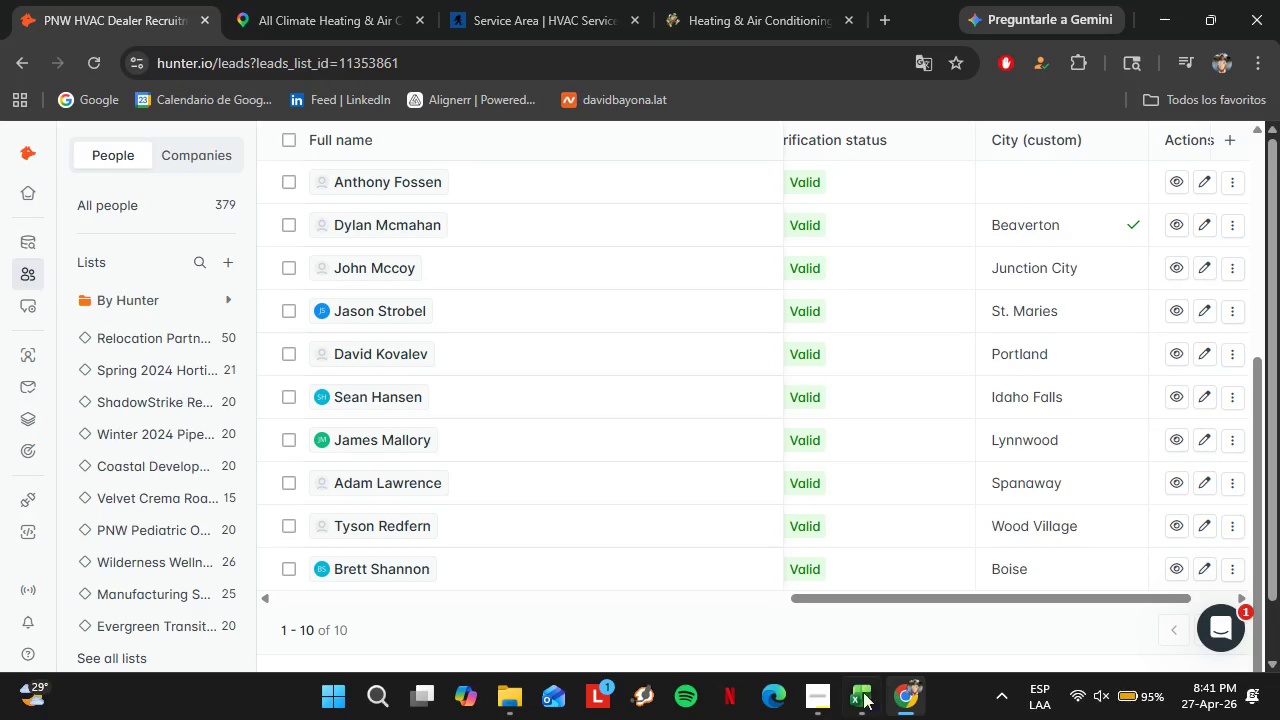 
left_click([823, 702])